 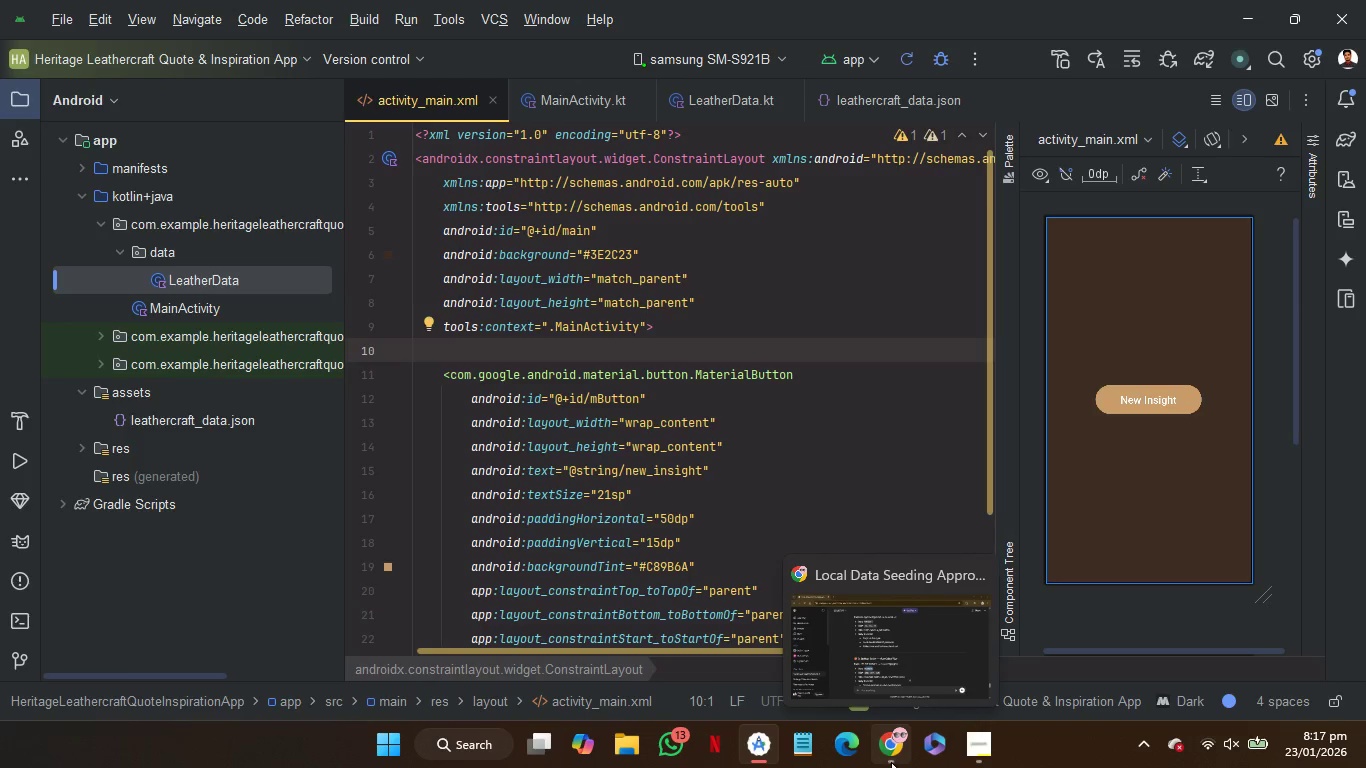 
left_click([891, 761])
 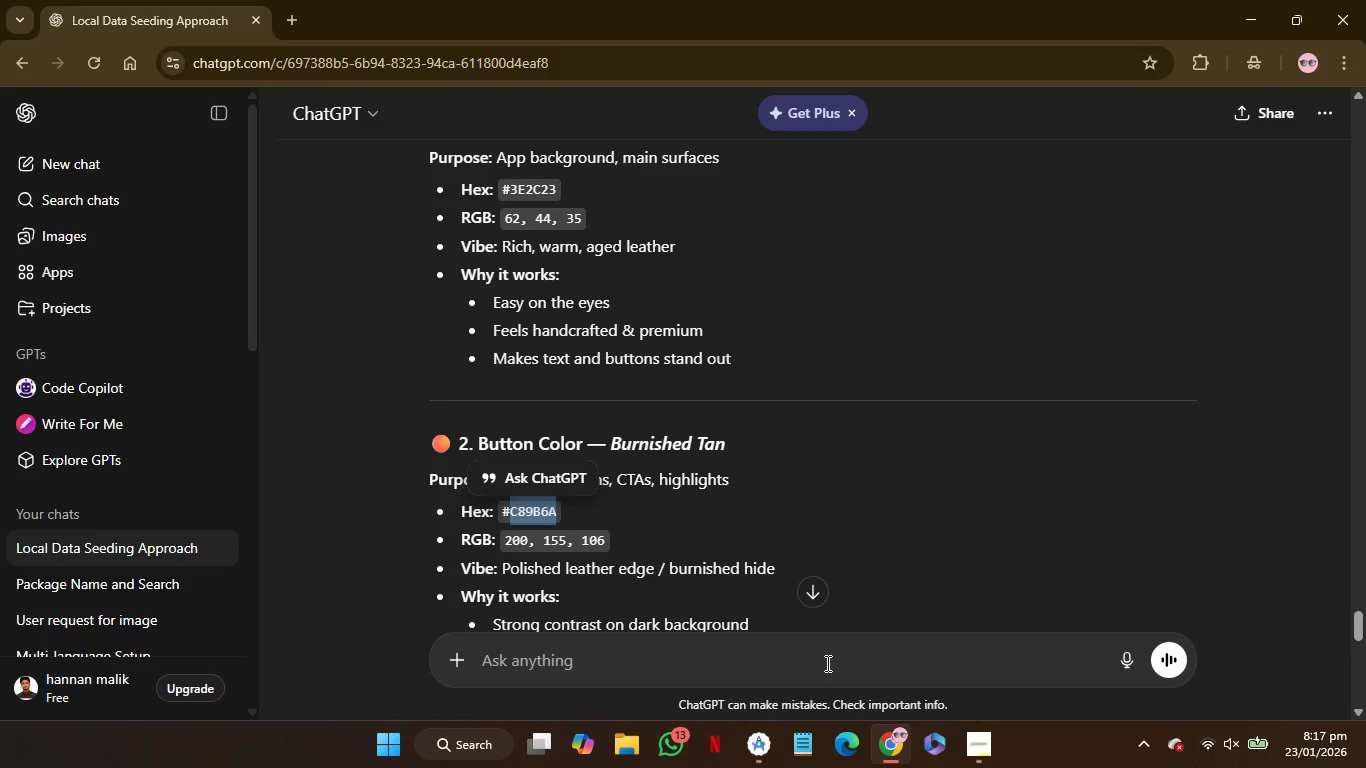 
left_click([827, 661])
 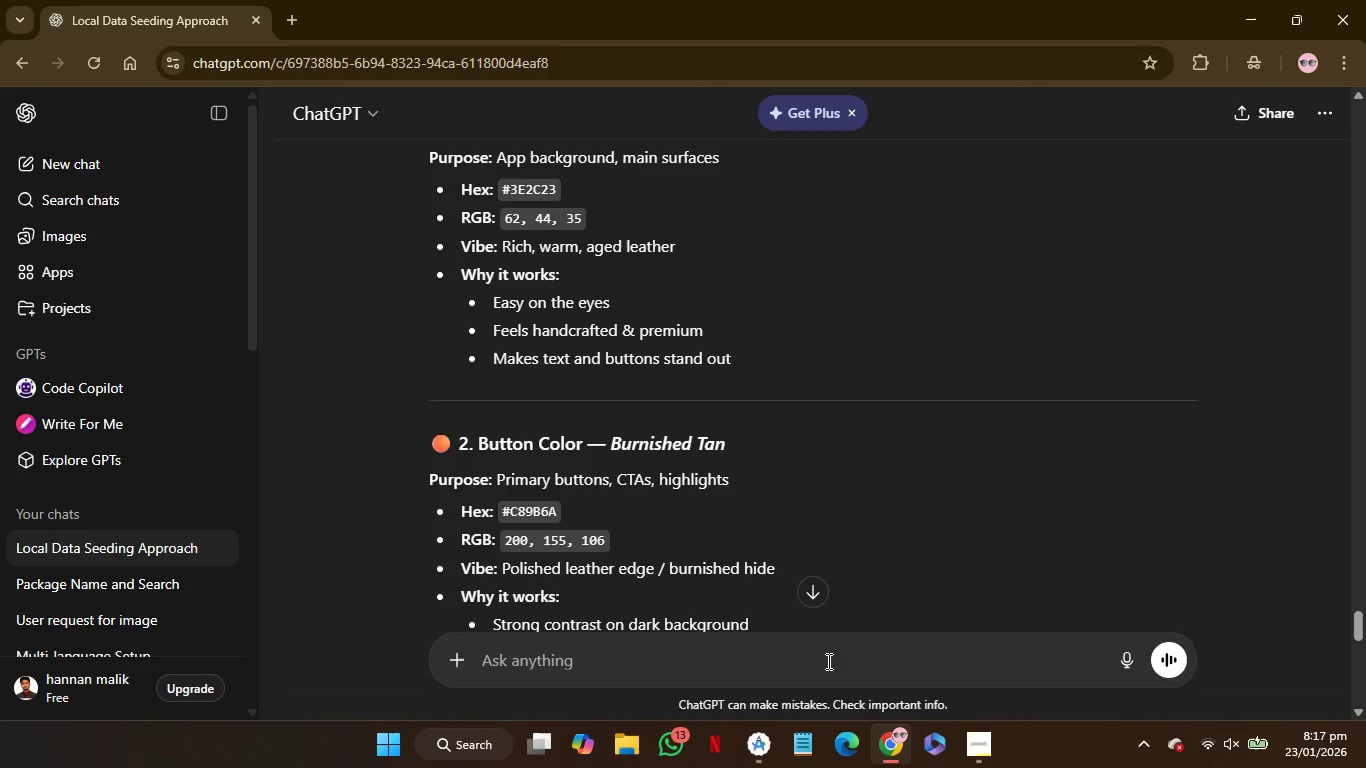 
type(generate tx)
key(Backspace)
type(ext font for that)
 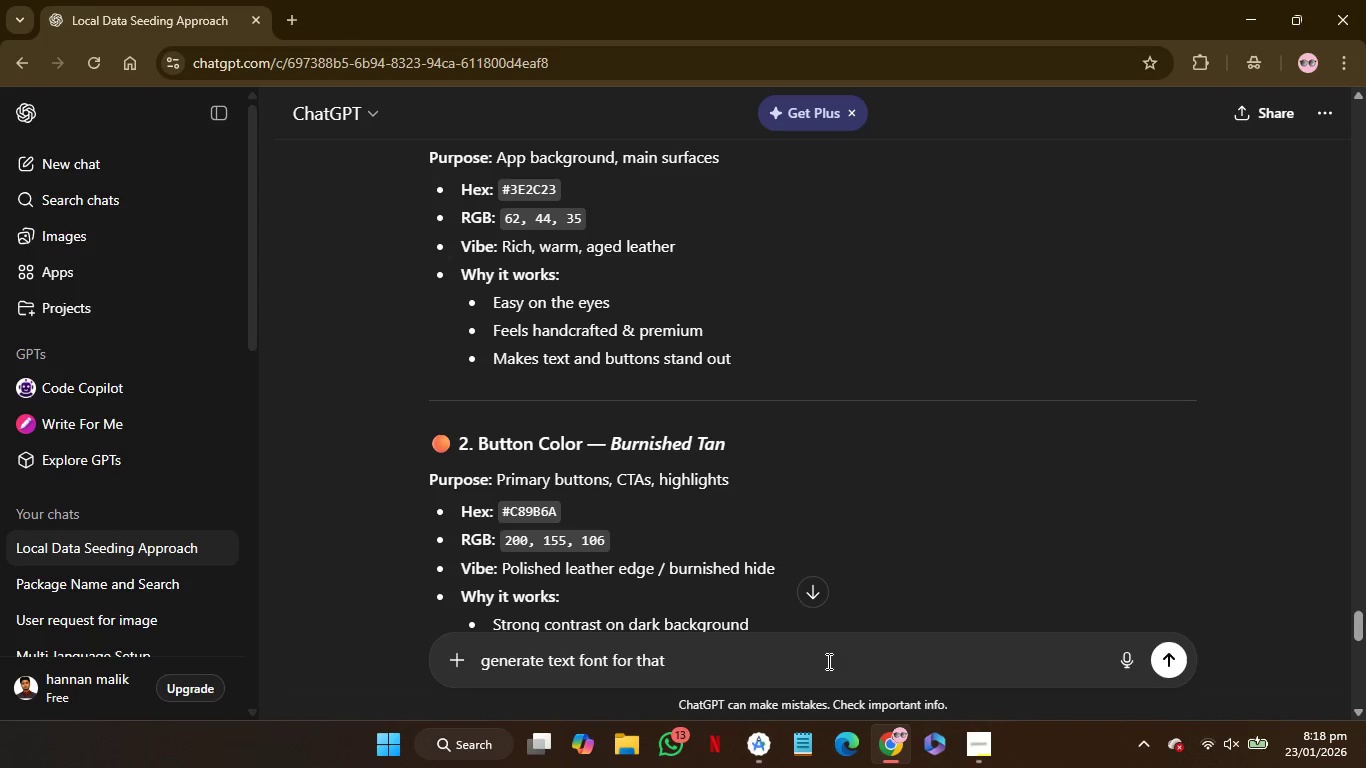 
key(Enter)
 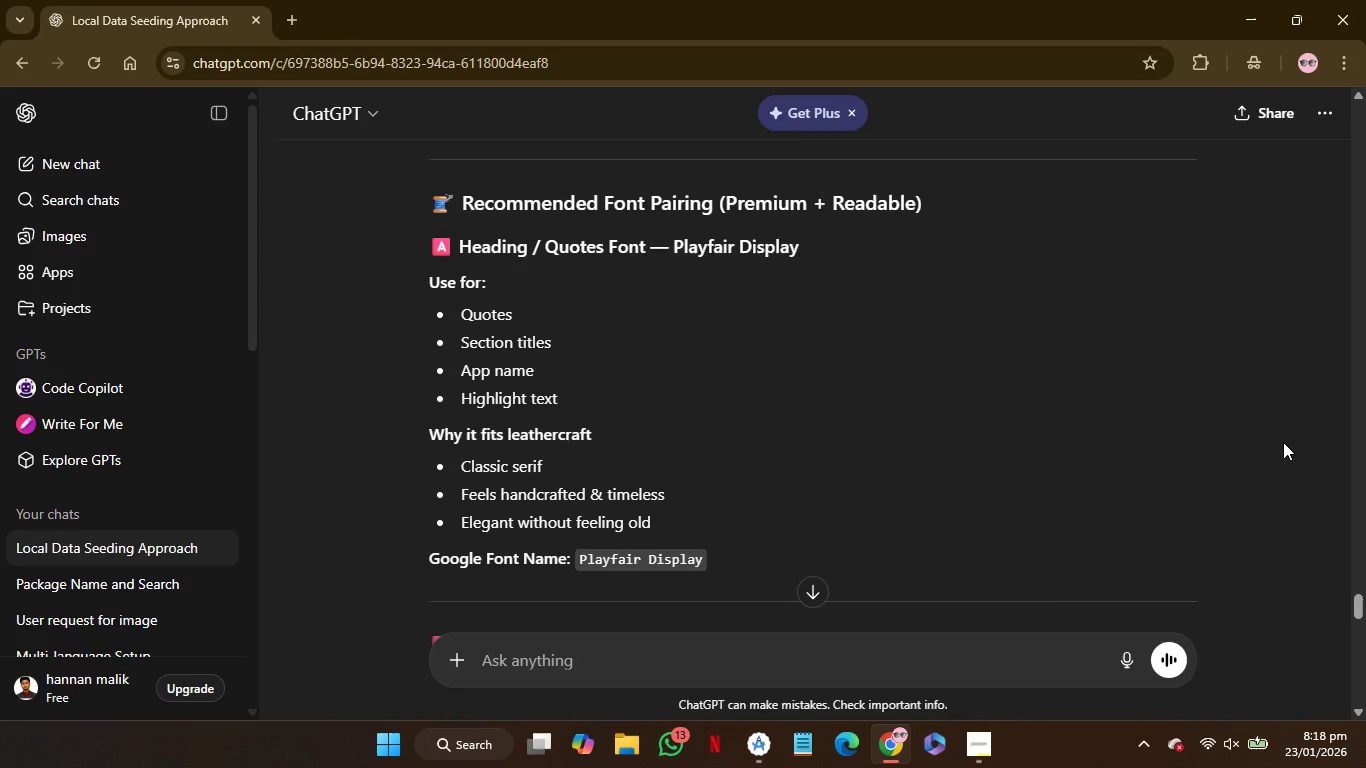 
wait(57.11)
 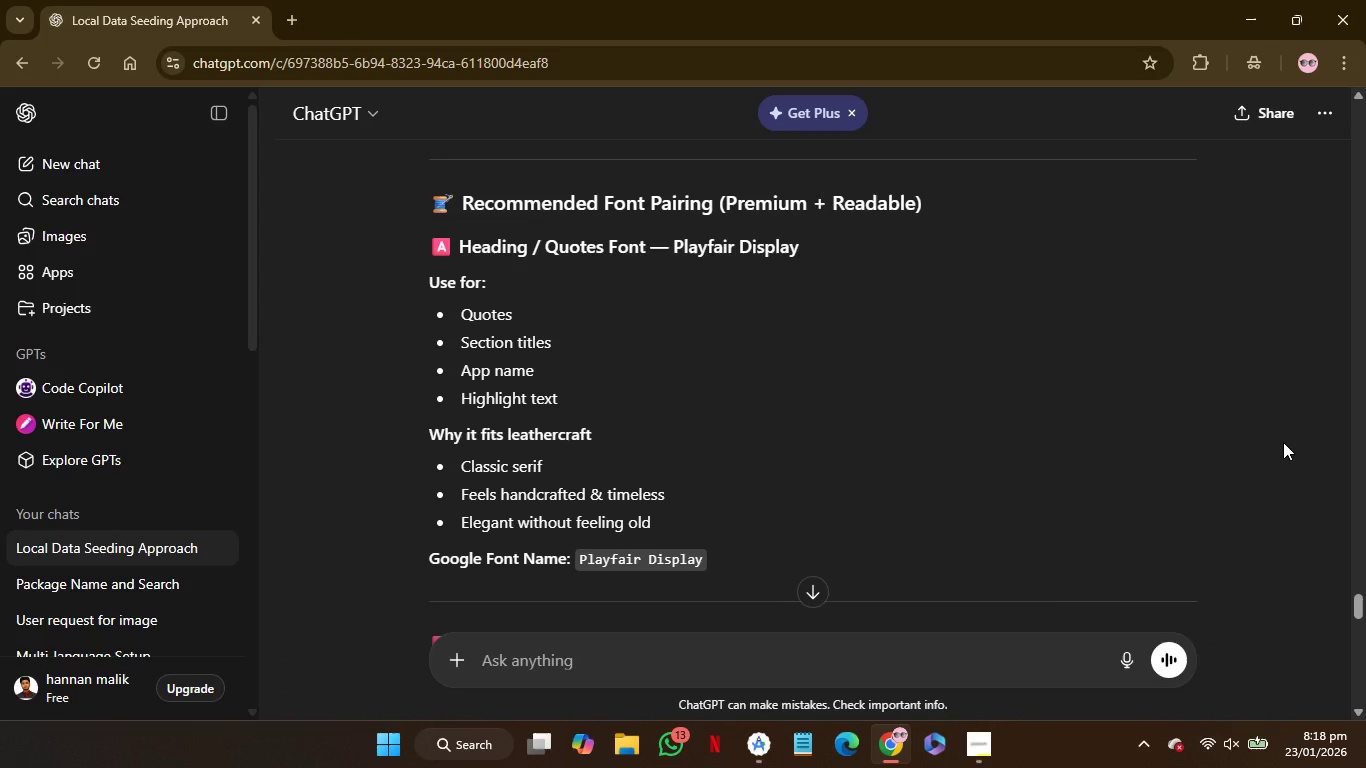 
left_click([301, 17])
 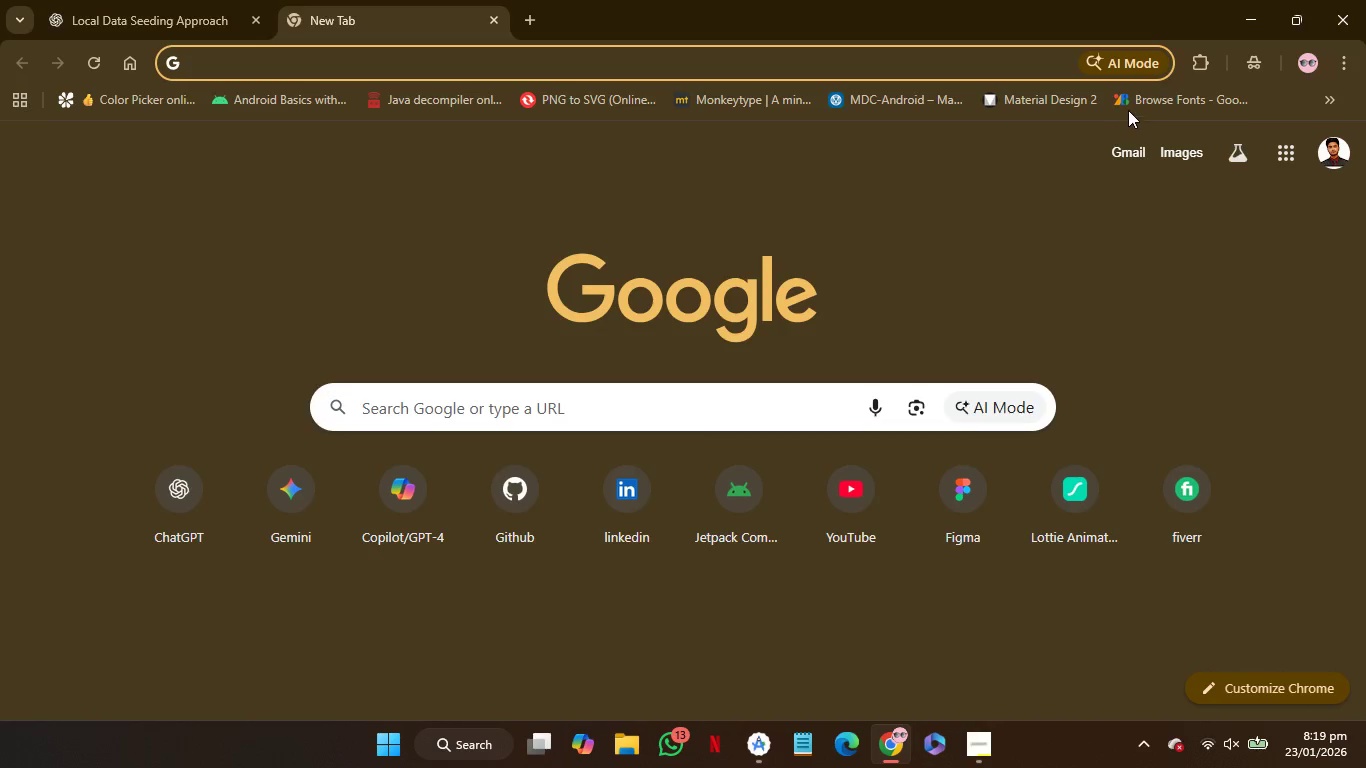 
left_click([1152, 102])
 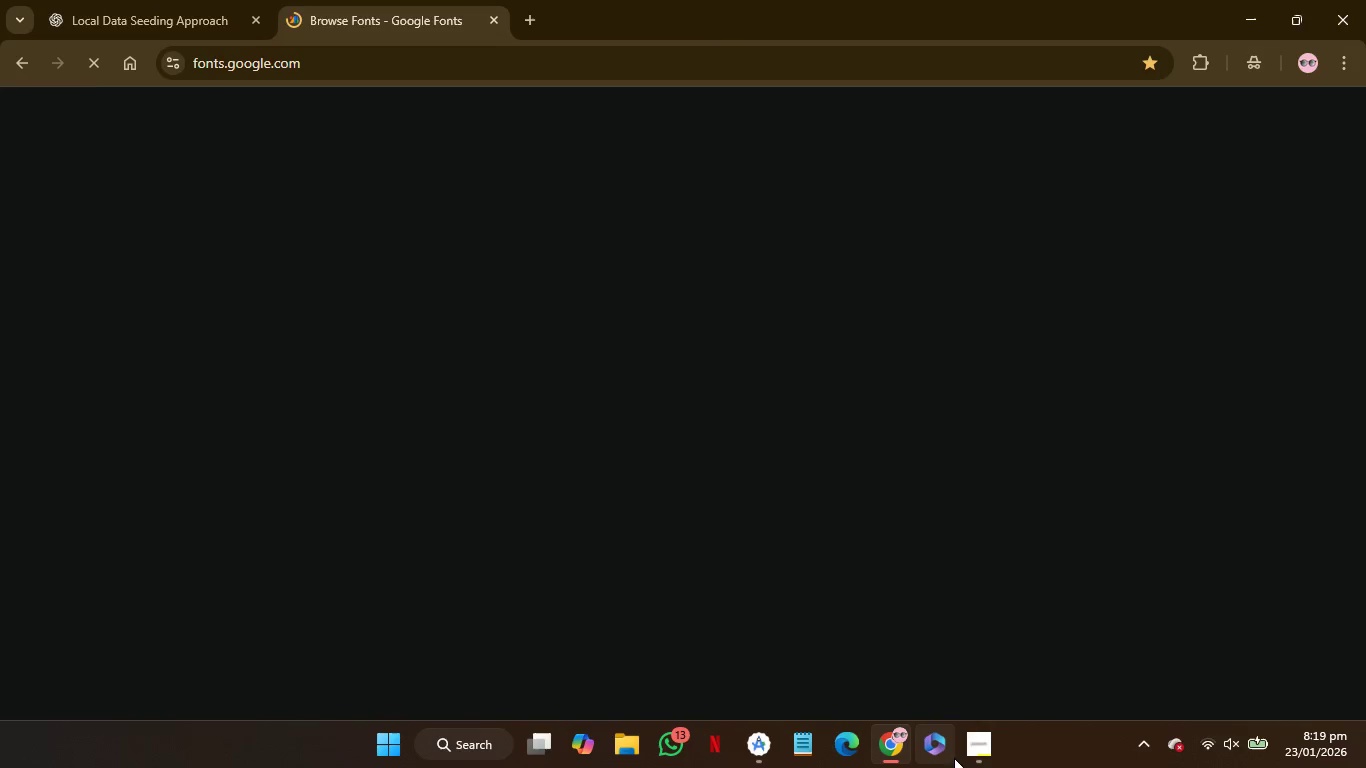 
left_click([975, 759])